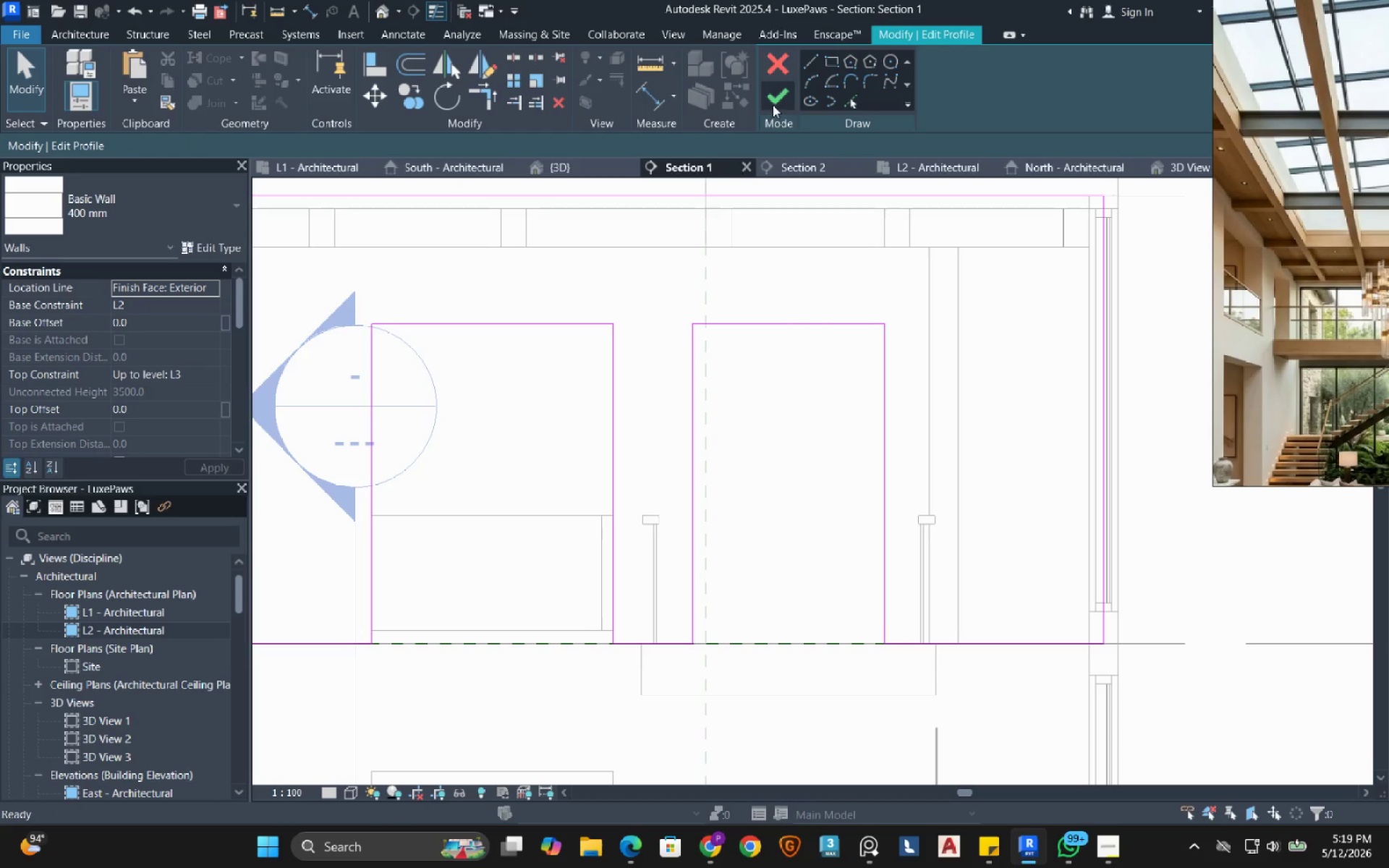 
left_click([775, 104])
 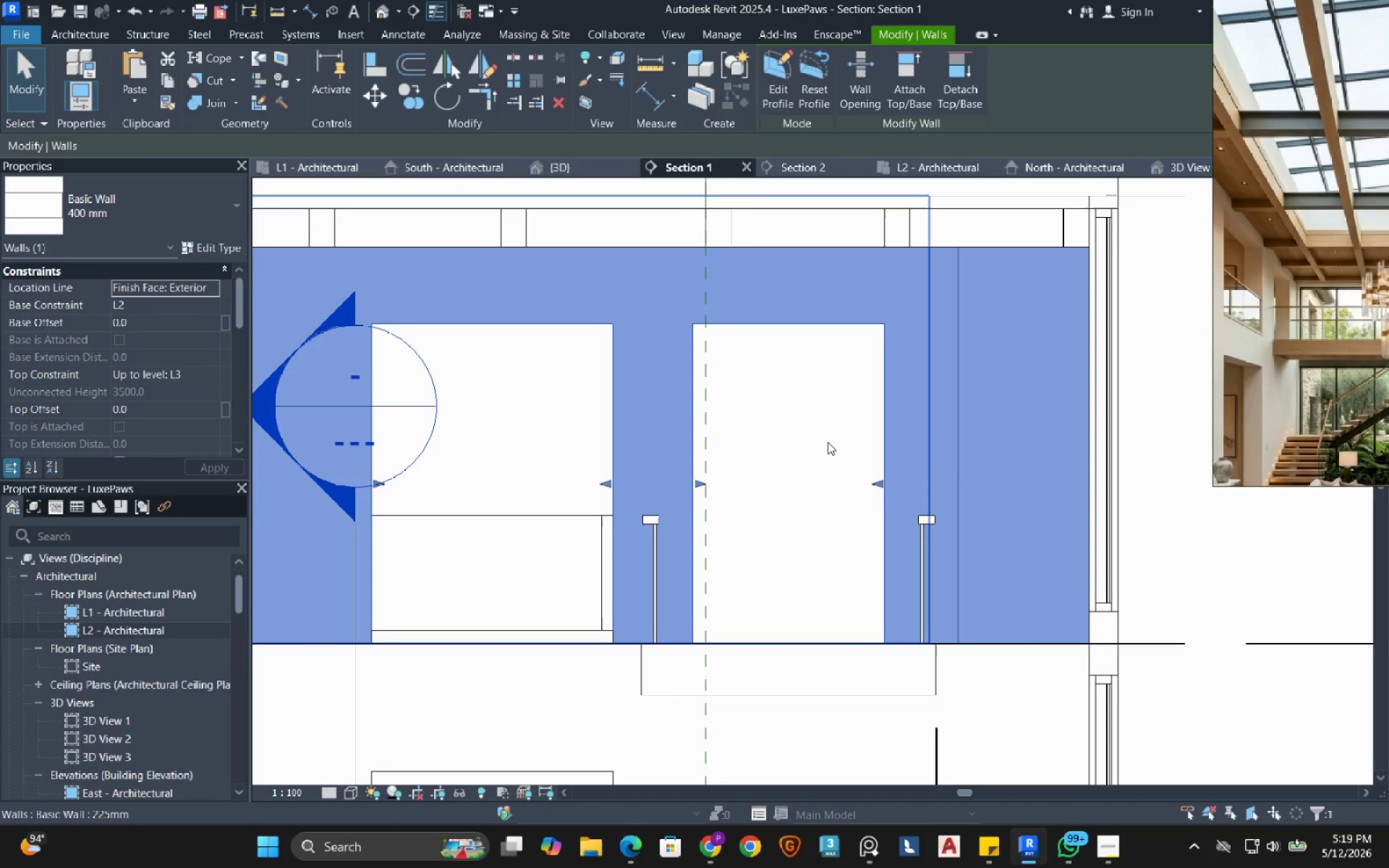 
key(Escape)
 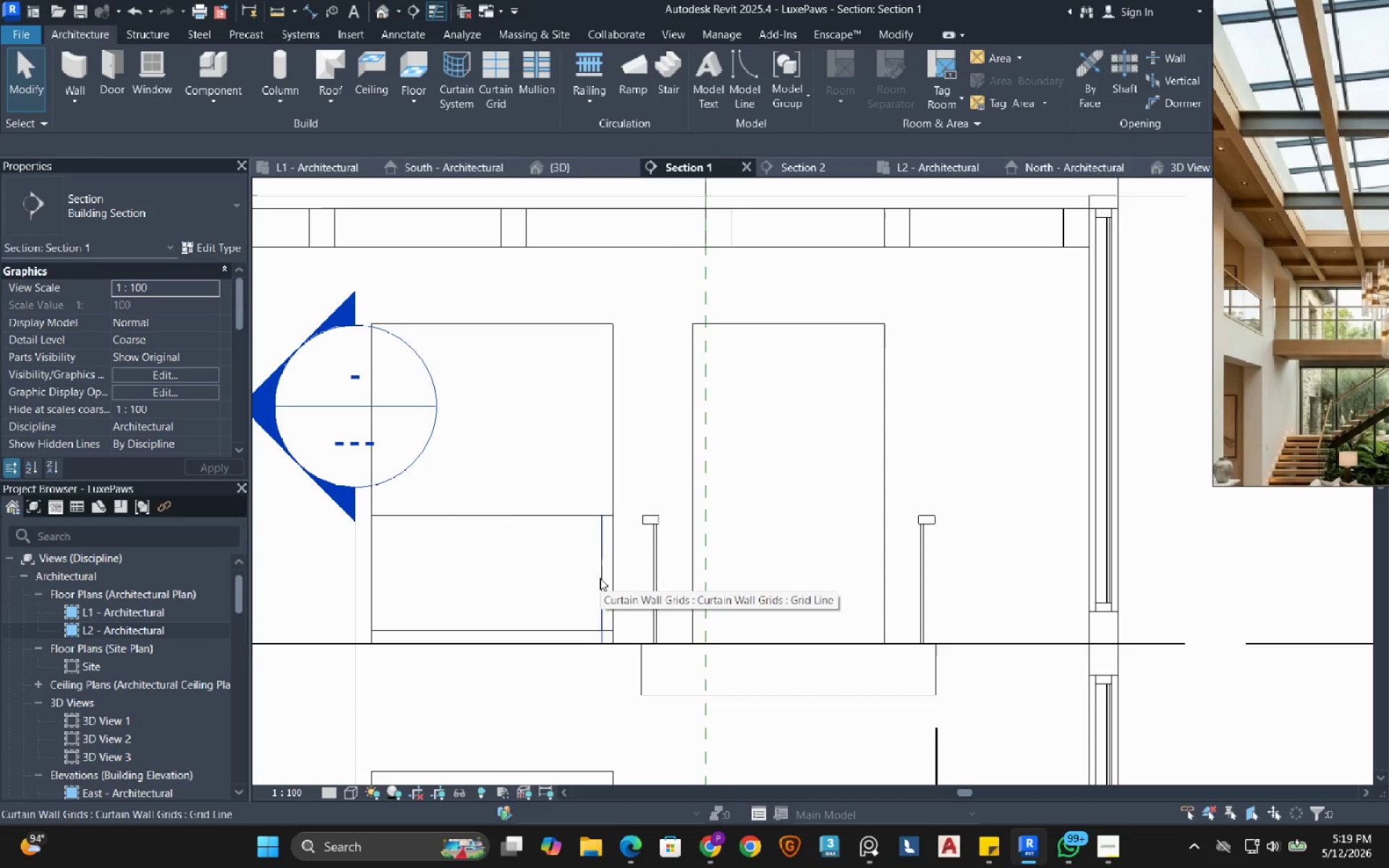 
wait(5.75)
 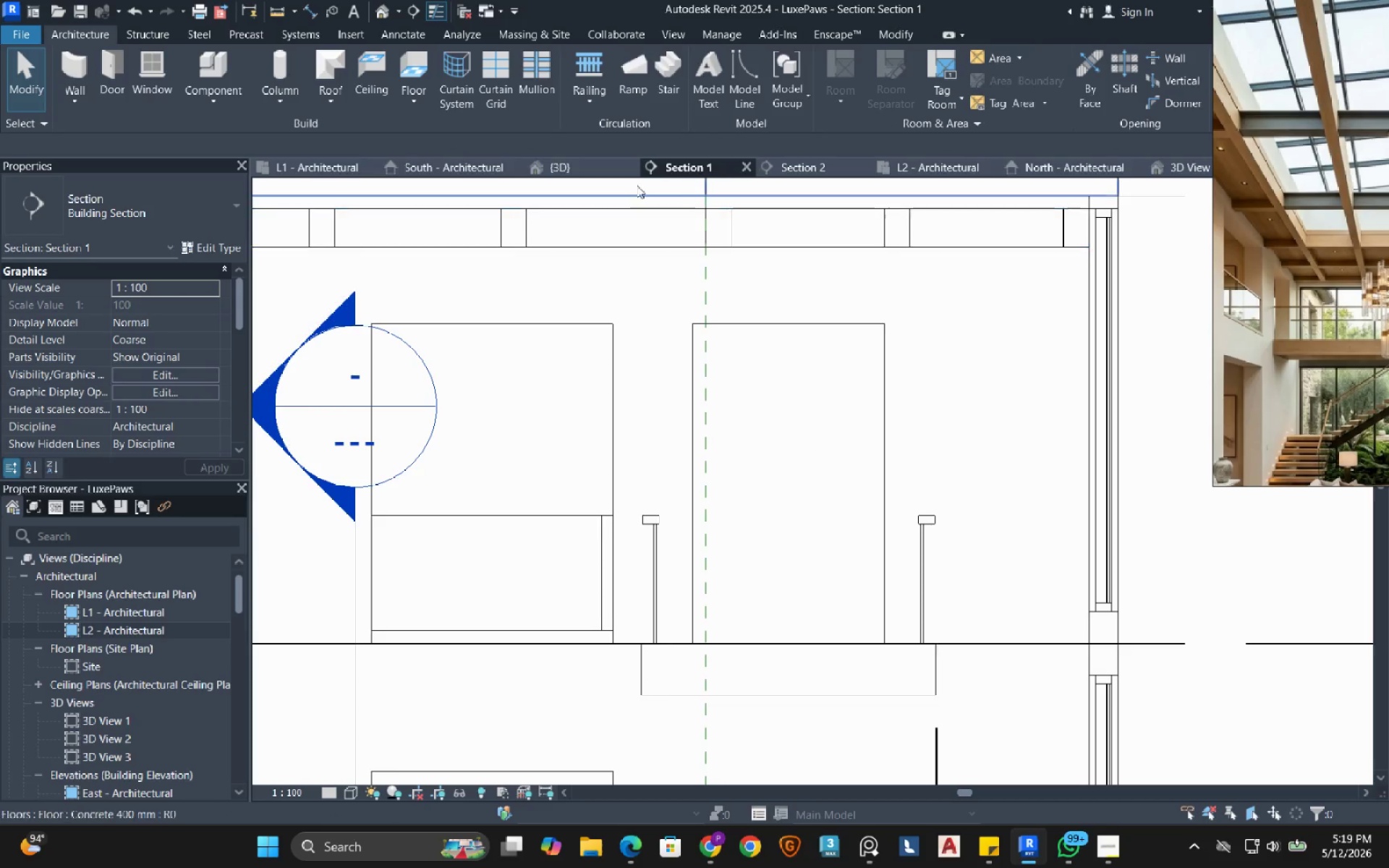 
left_click([534, 67])
 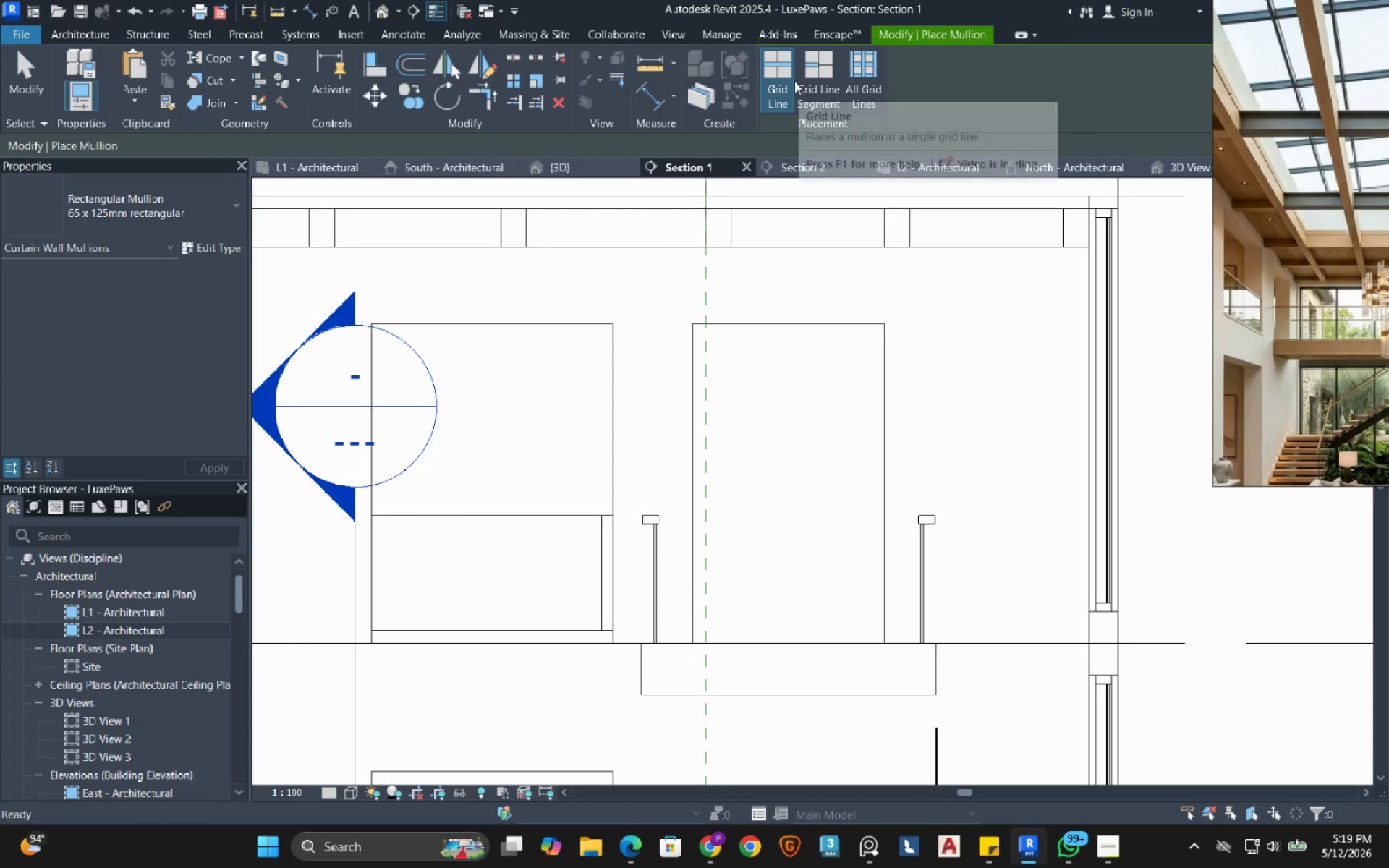 
left_click_drag(start_coordinate=[865, 85], to_coordinate=[861, 92])
 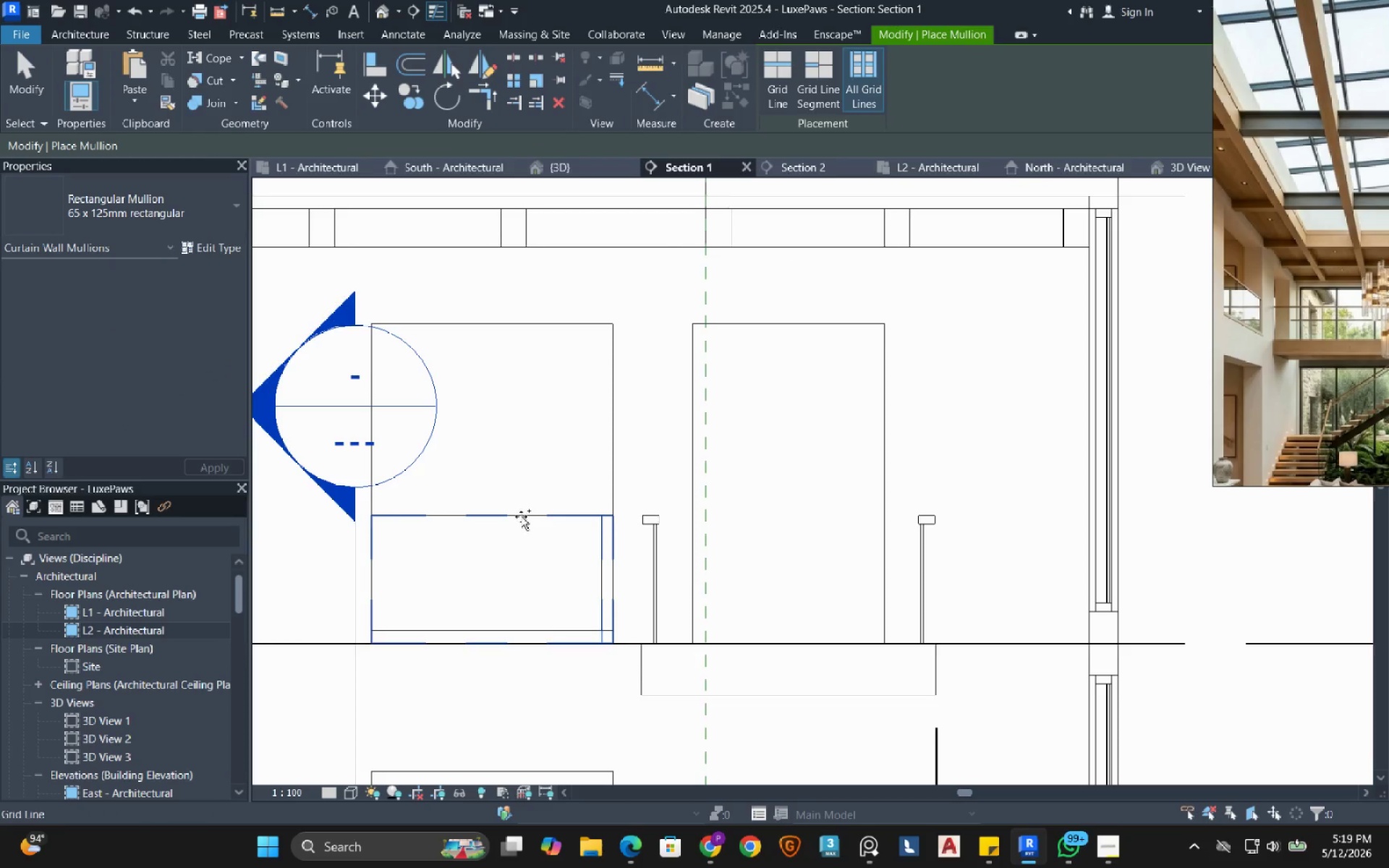 
left_click([521, 516])
 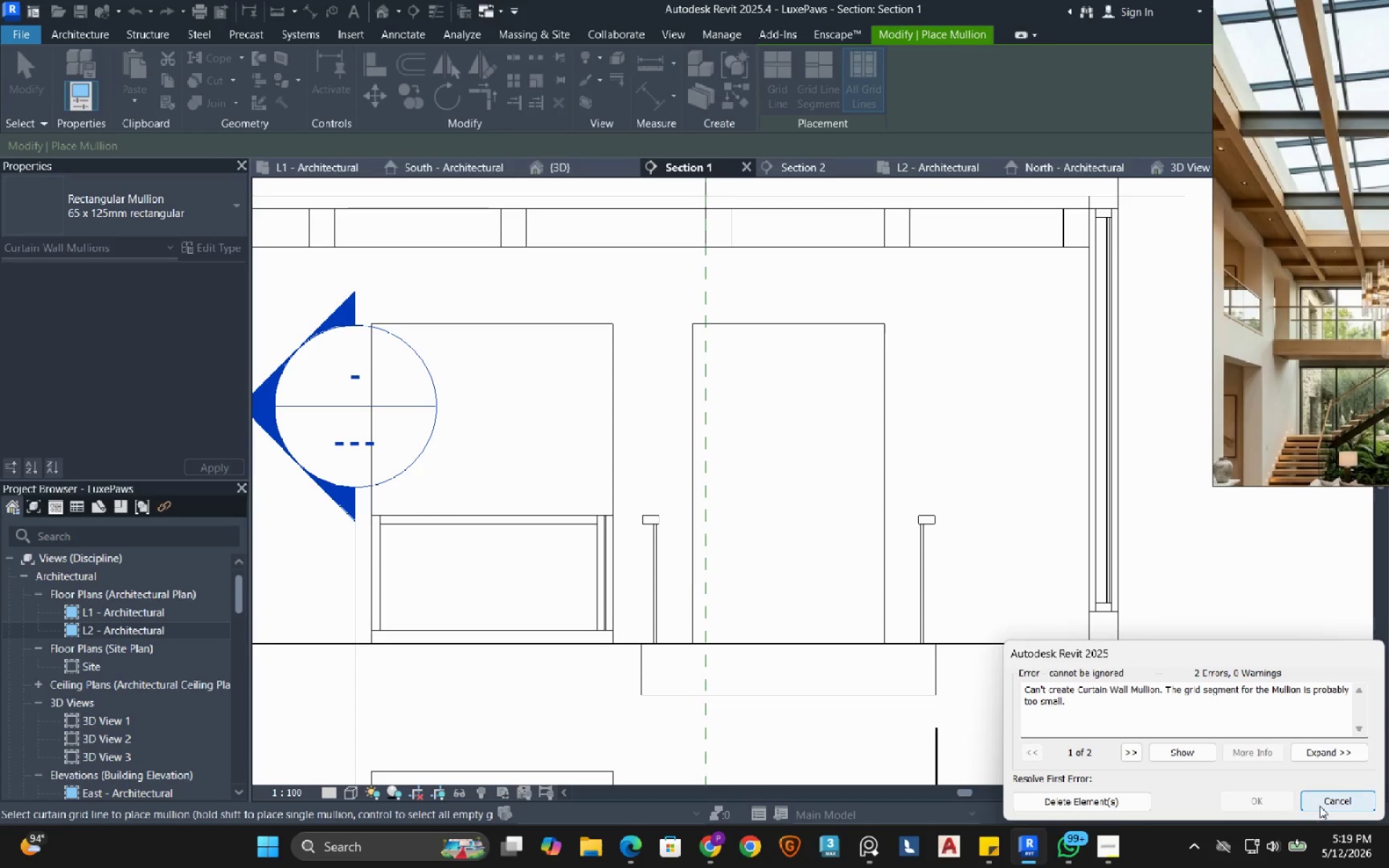 
key(Escape)
 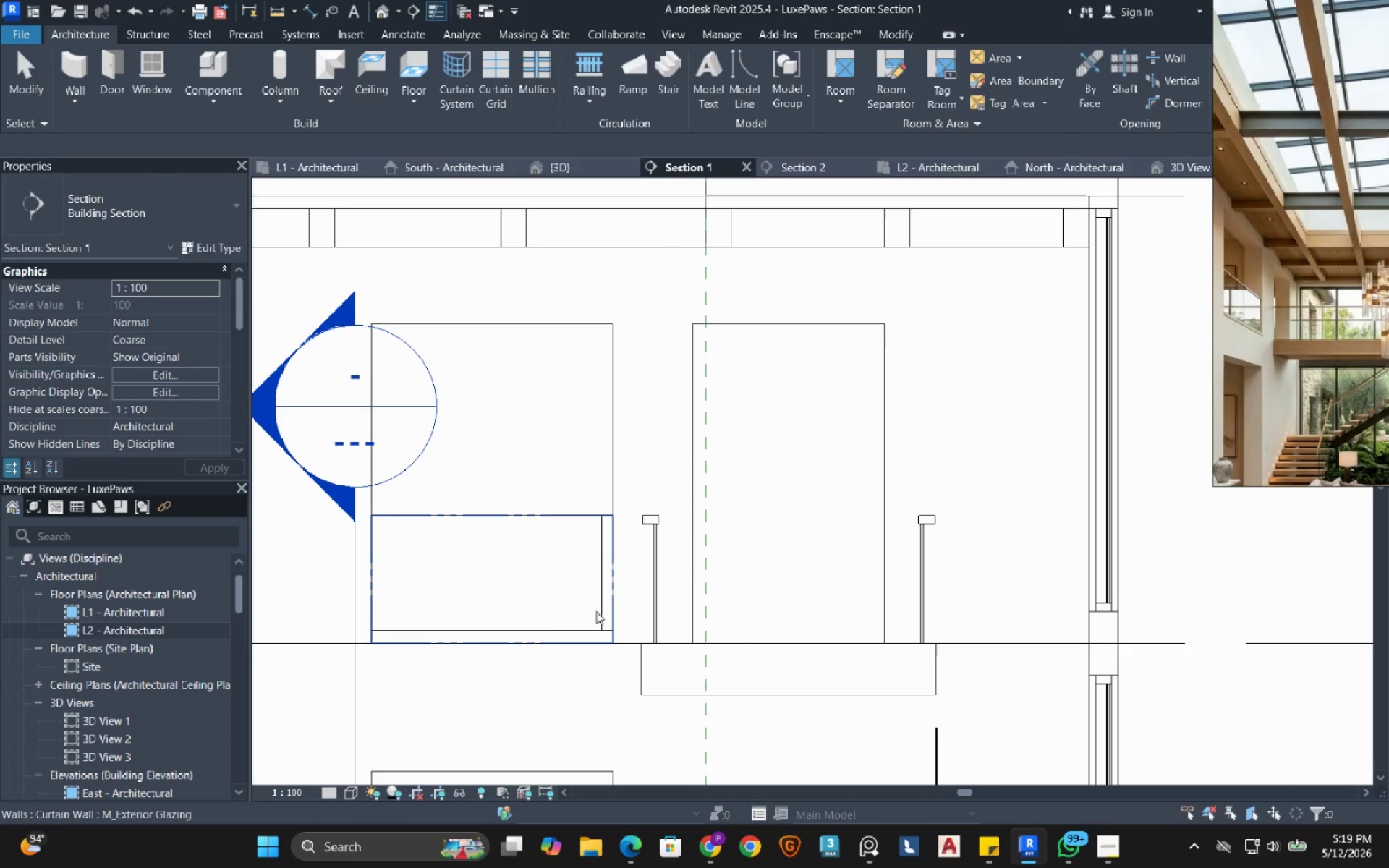 
key(Escape)
 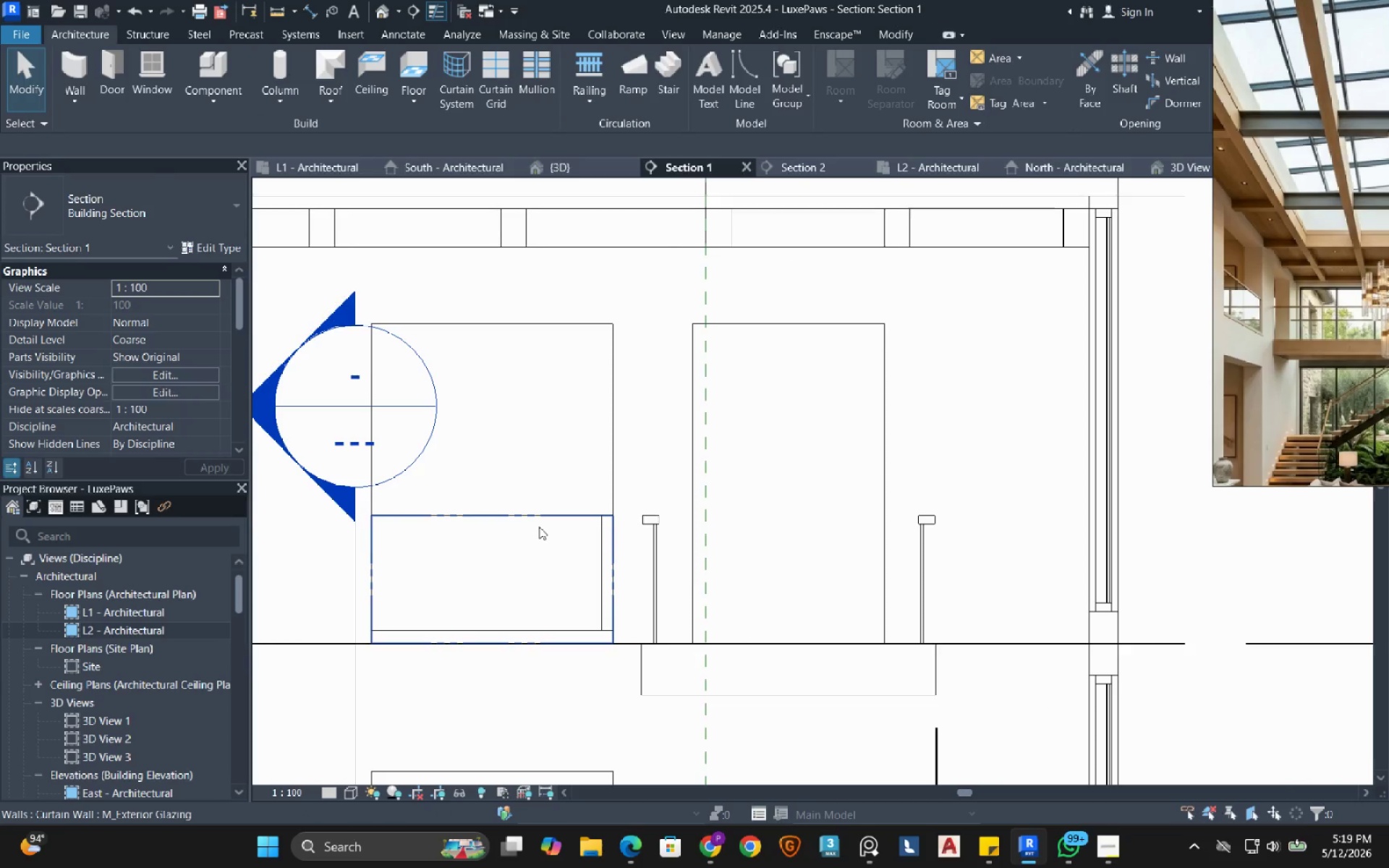 
left_click_drag(start_coordinate=[539, 527], to_coordinate=[169, 199])
 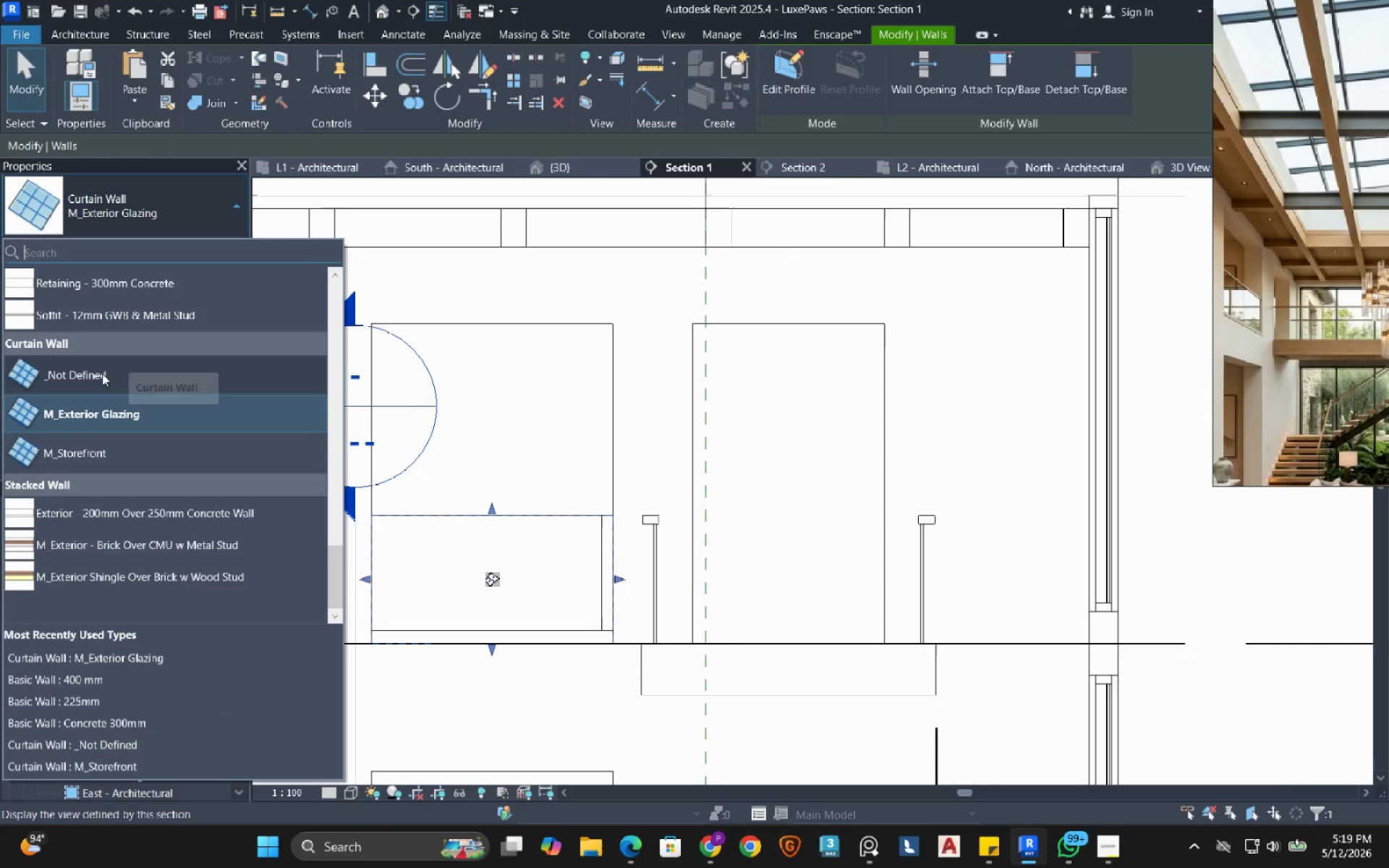 
left_click([169, 199])
 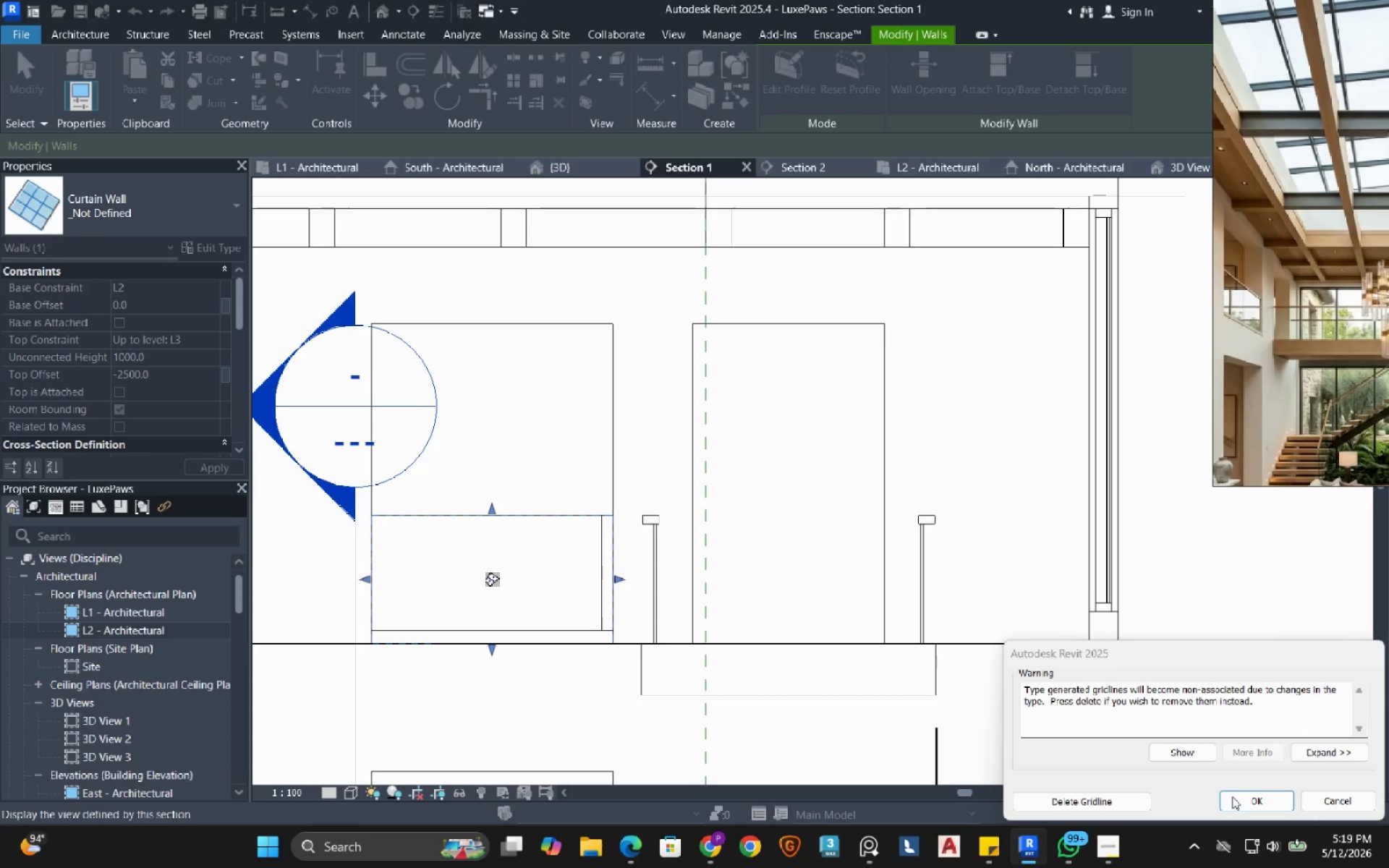 
left_click([1114, 794])
 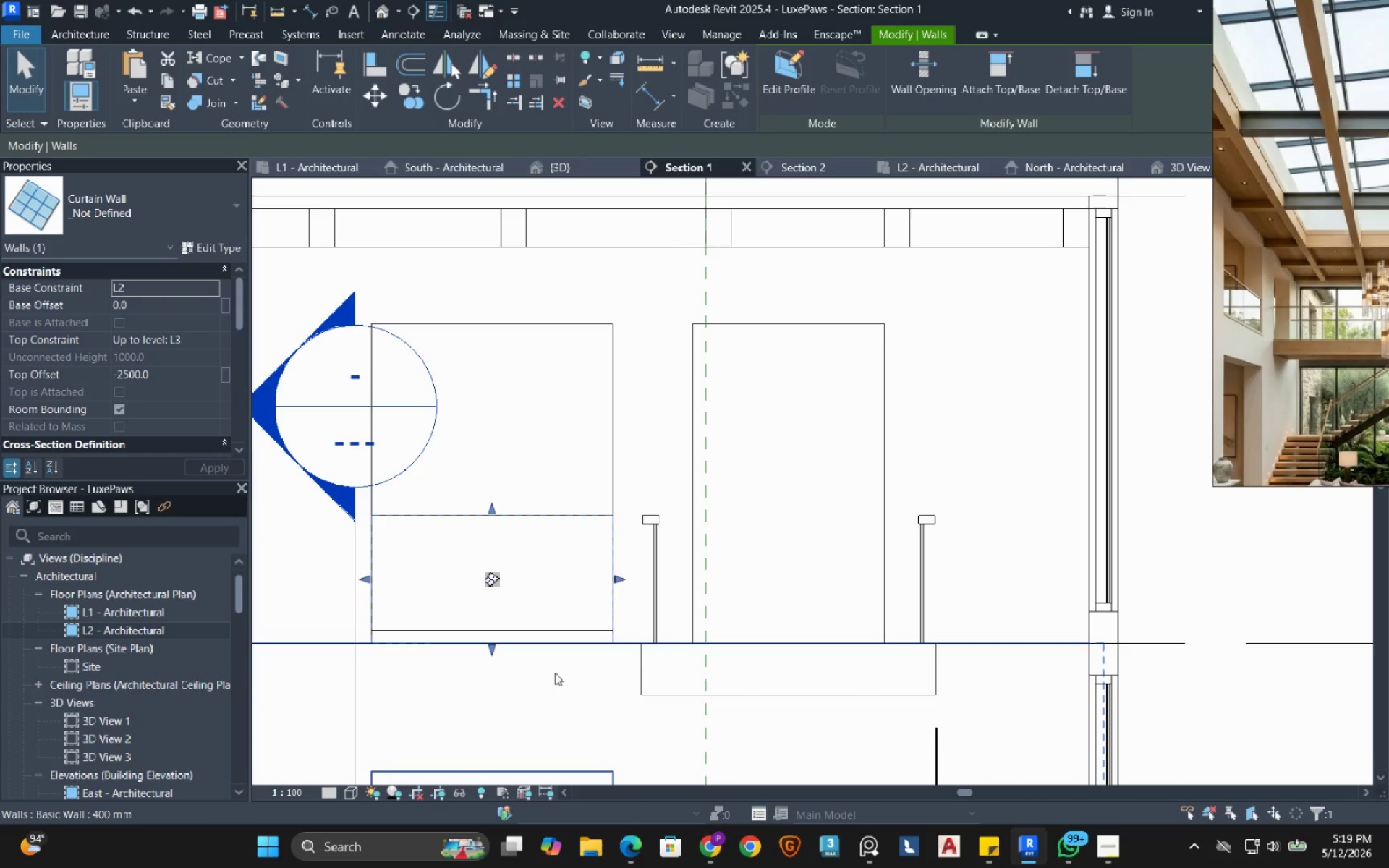 
key(Escape)
 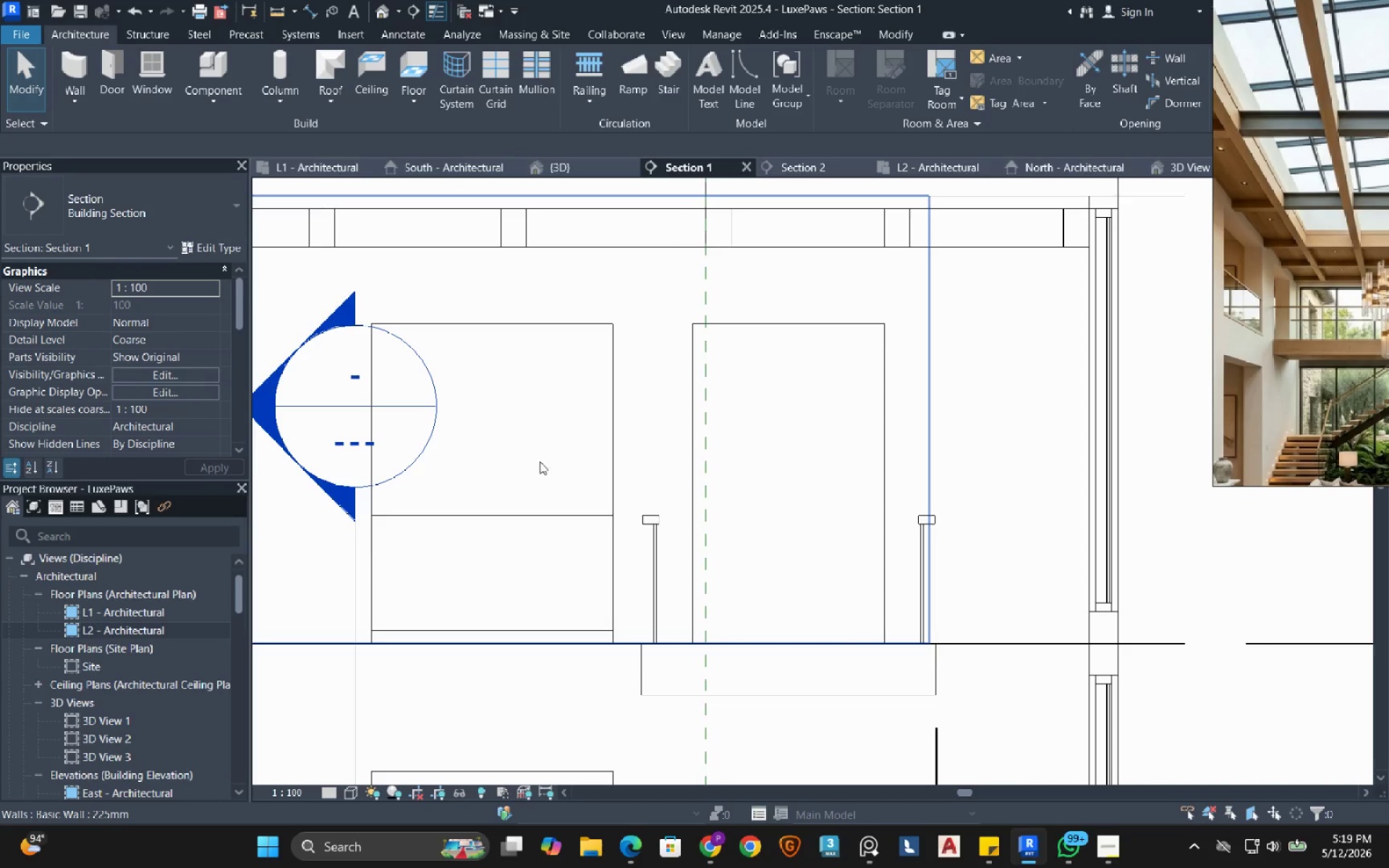 
left_click([499, 518])
 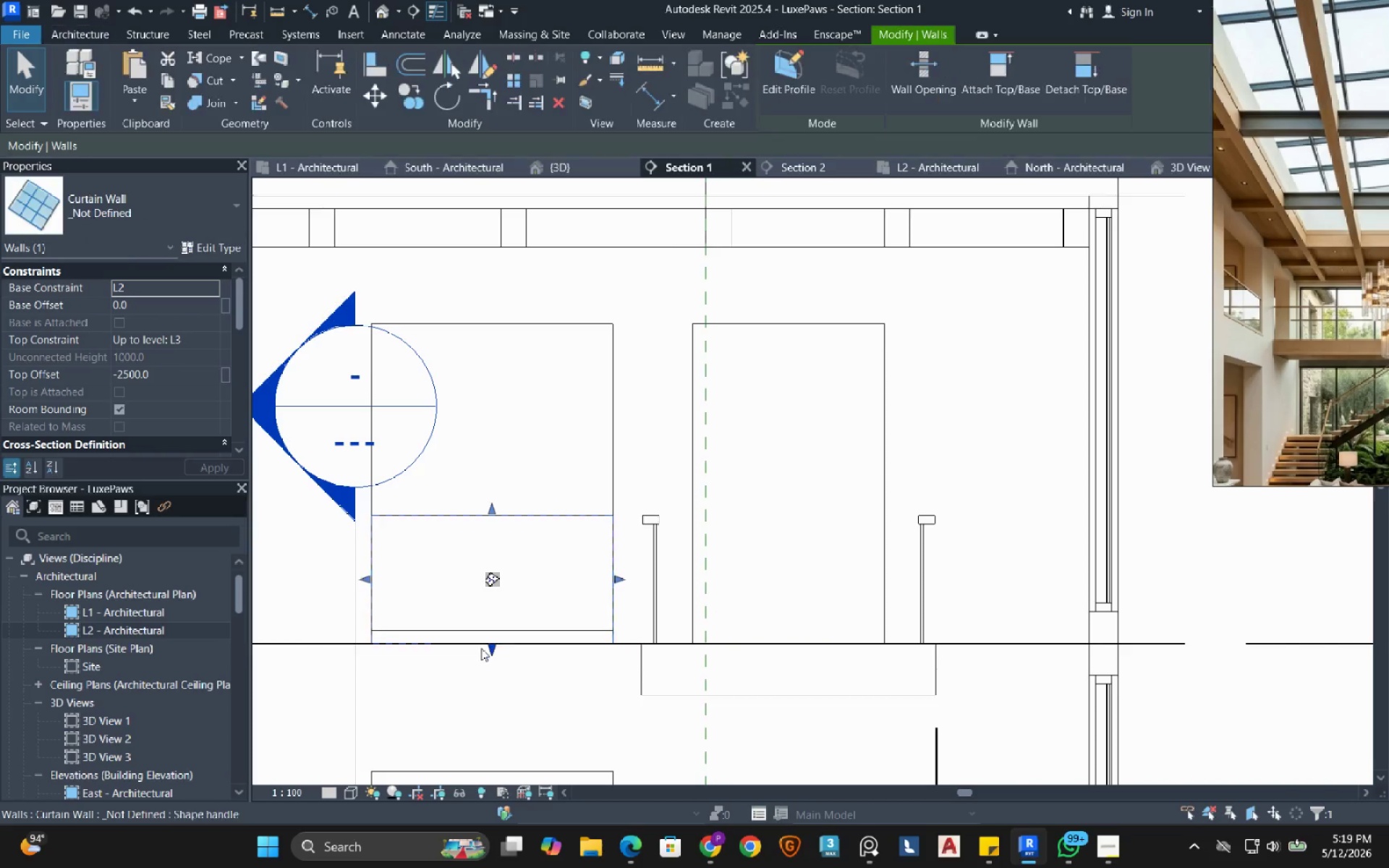 
left_click_drag(start_coordinate=[496, 648], to_coordinate=[500, 629])
 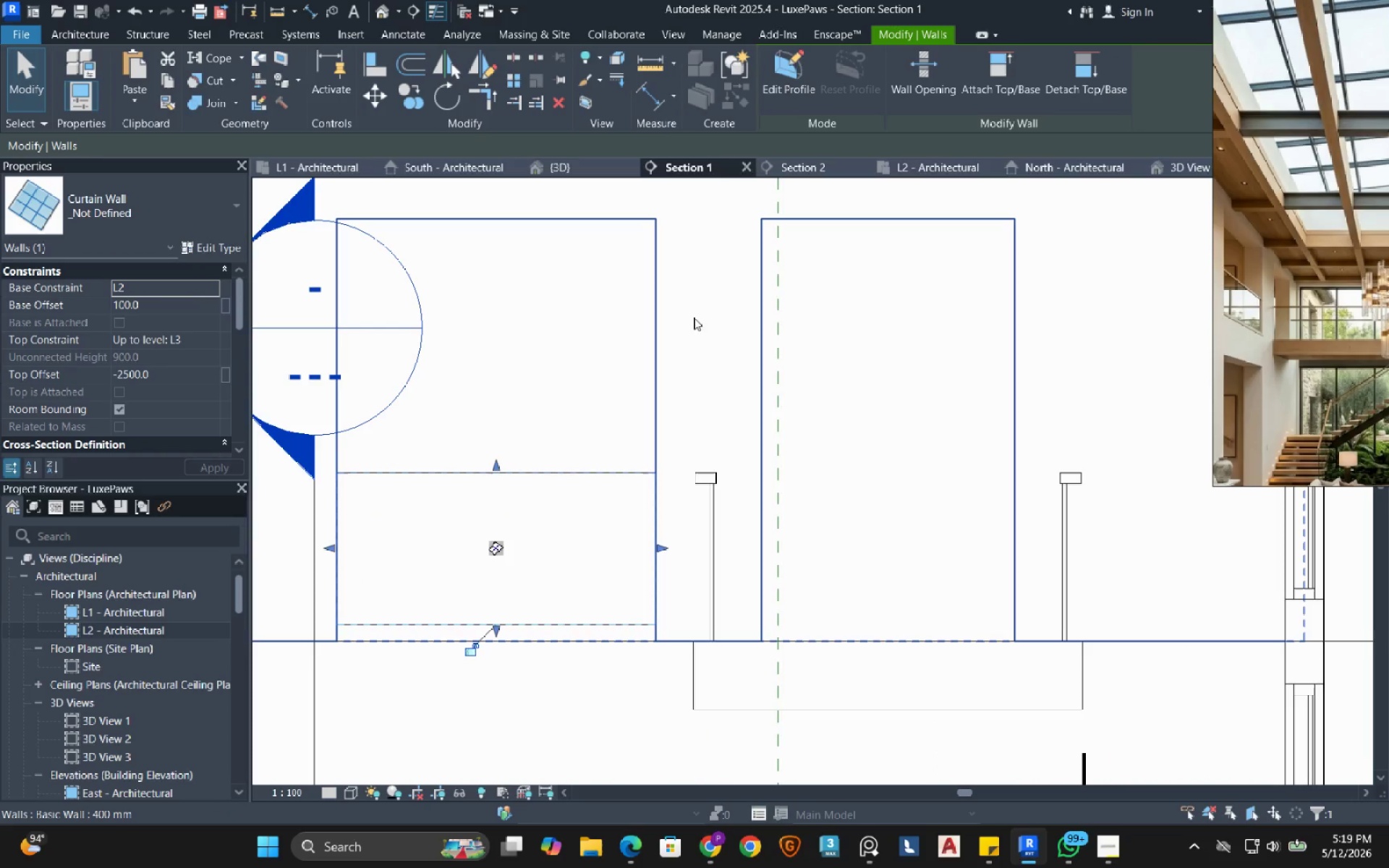 
scroll: coordinate [480, 650], scroll_direction: up, amount: 1.0
 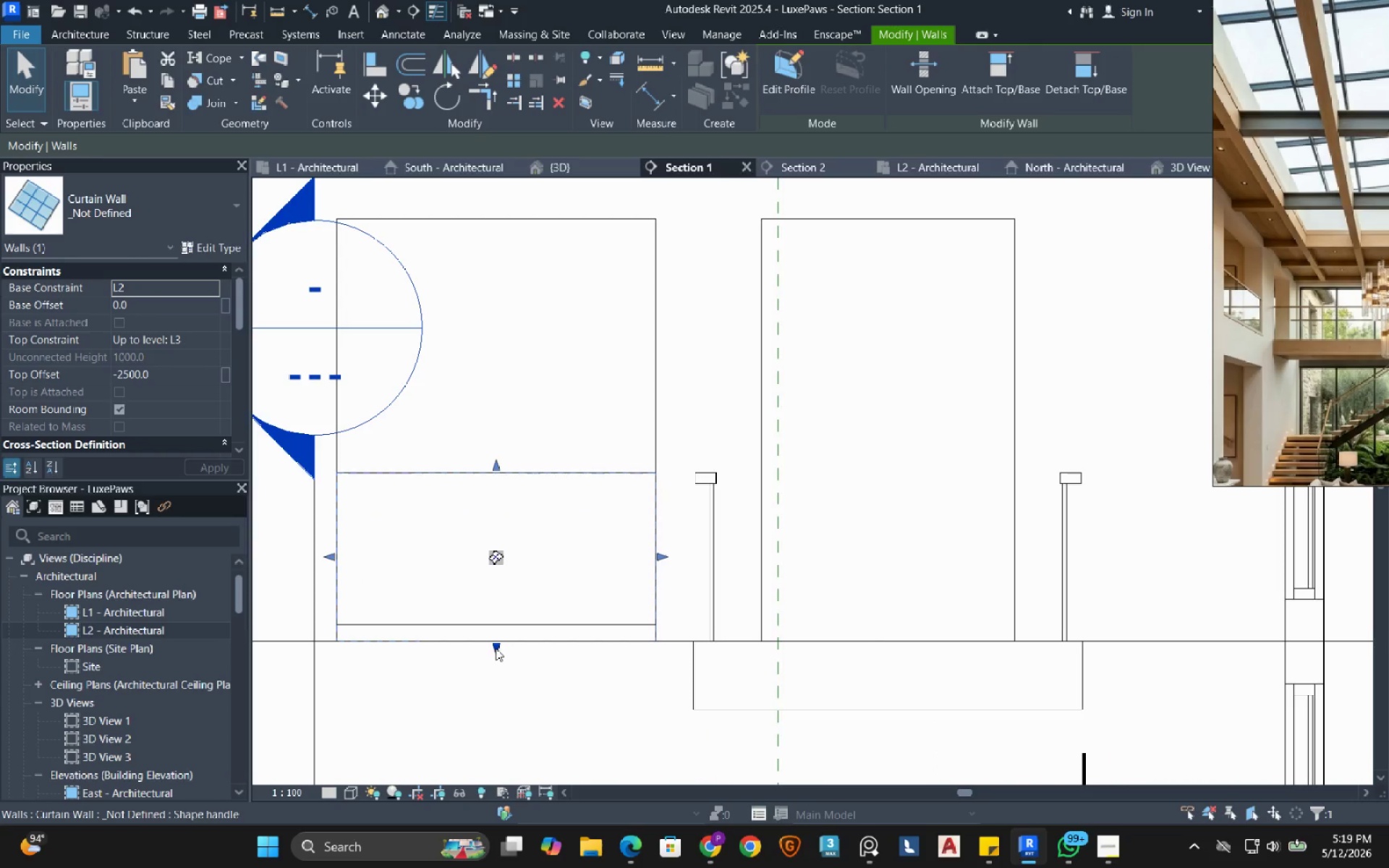 
key(Escape)
 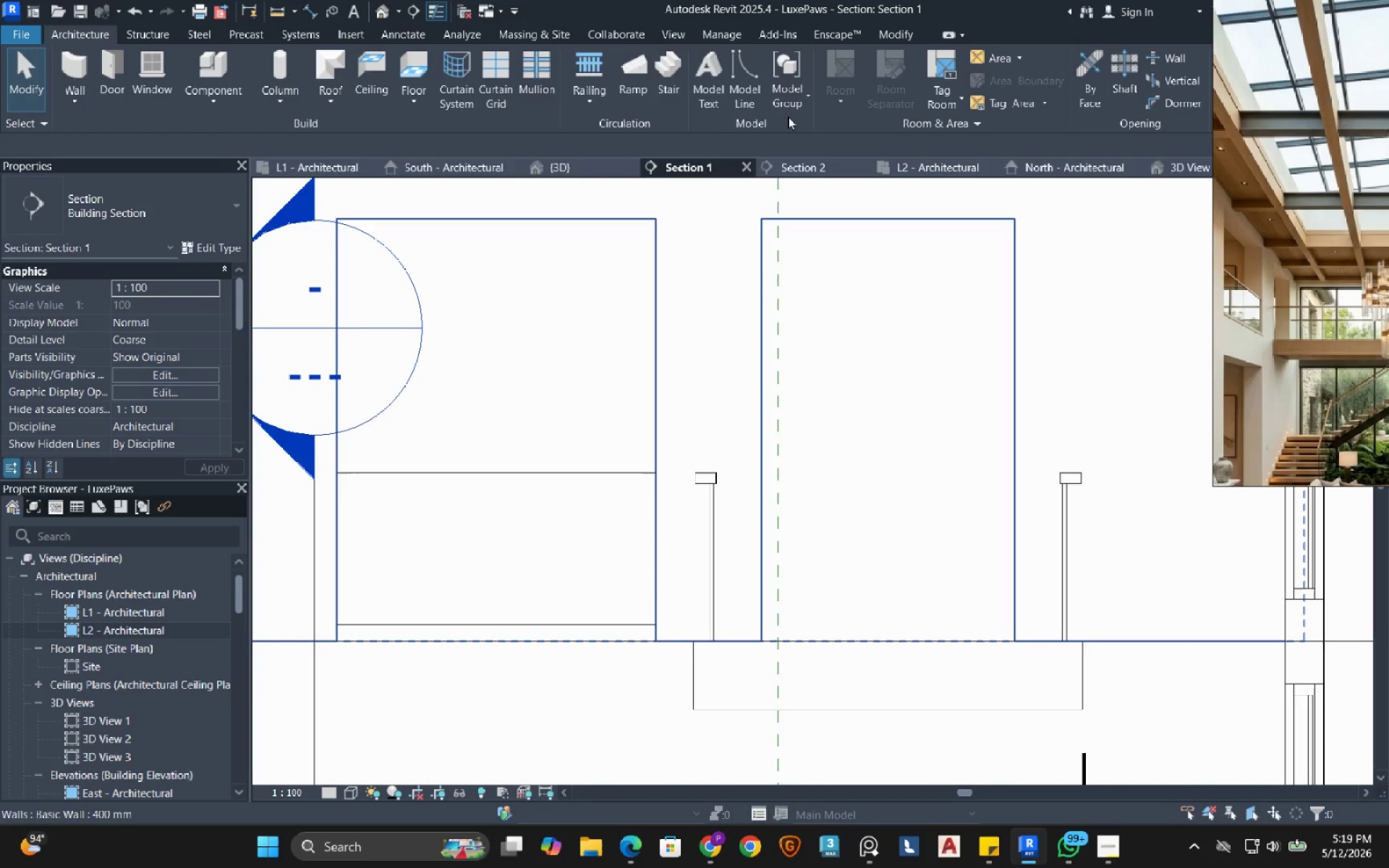 